 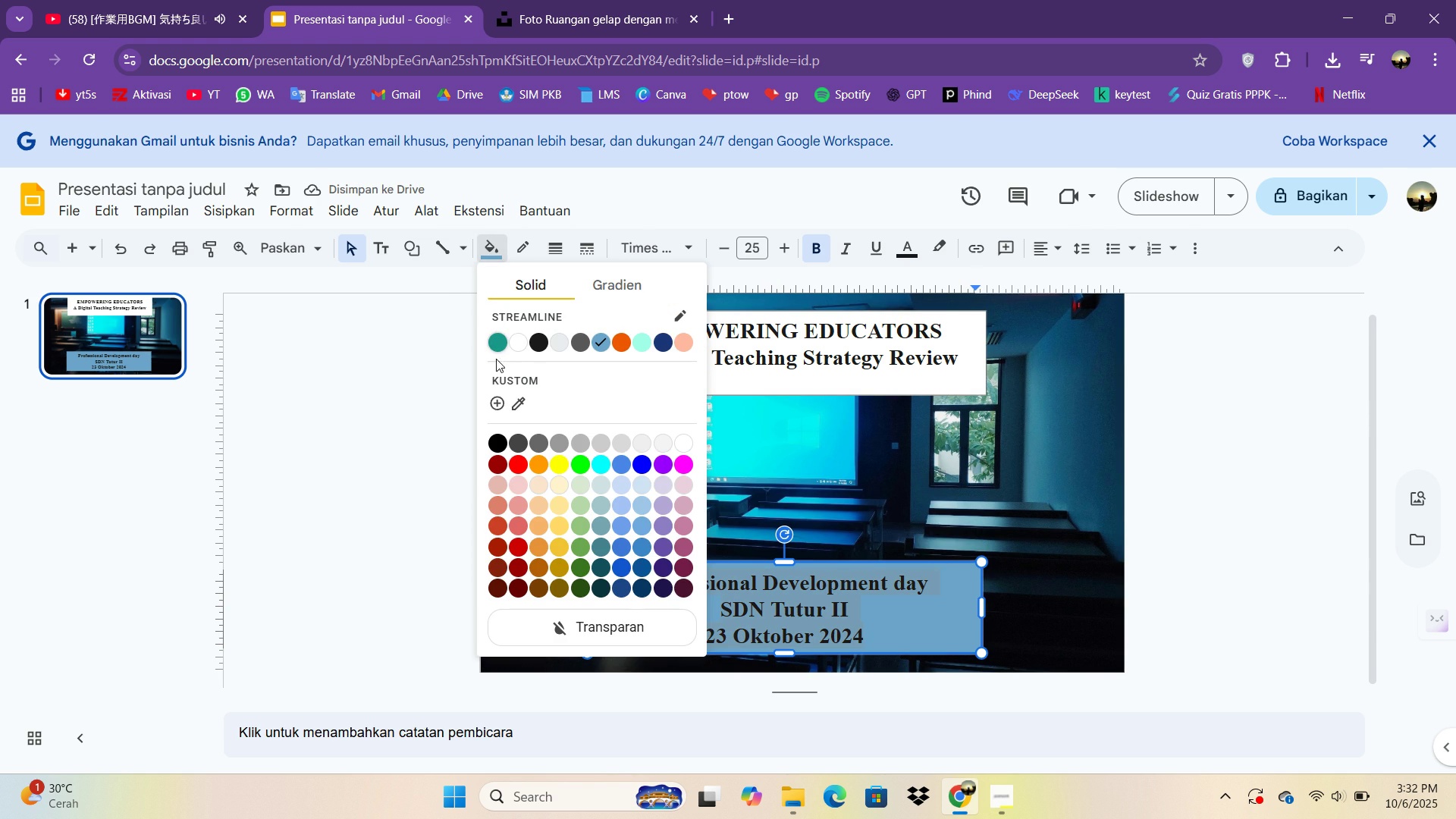 
left_click([623, 628])
 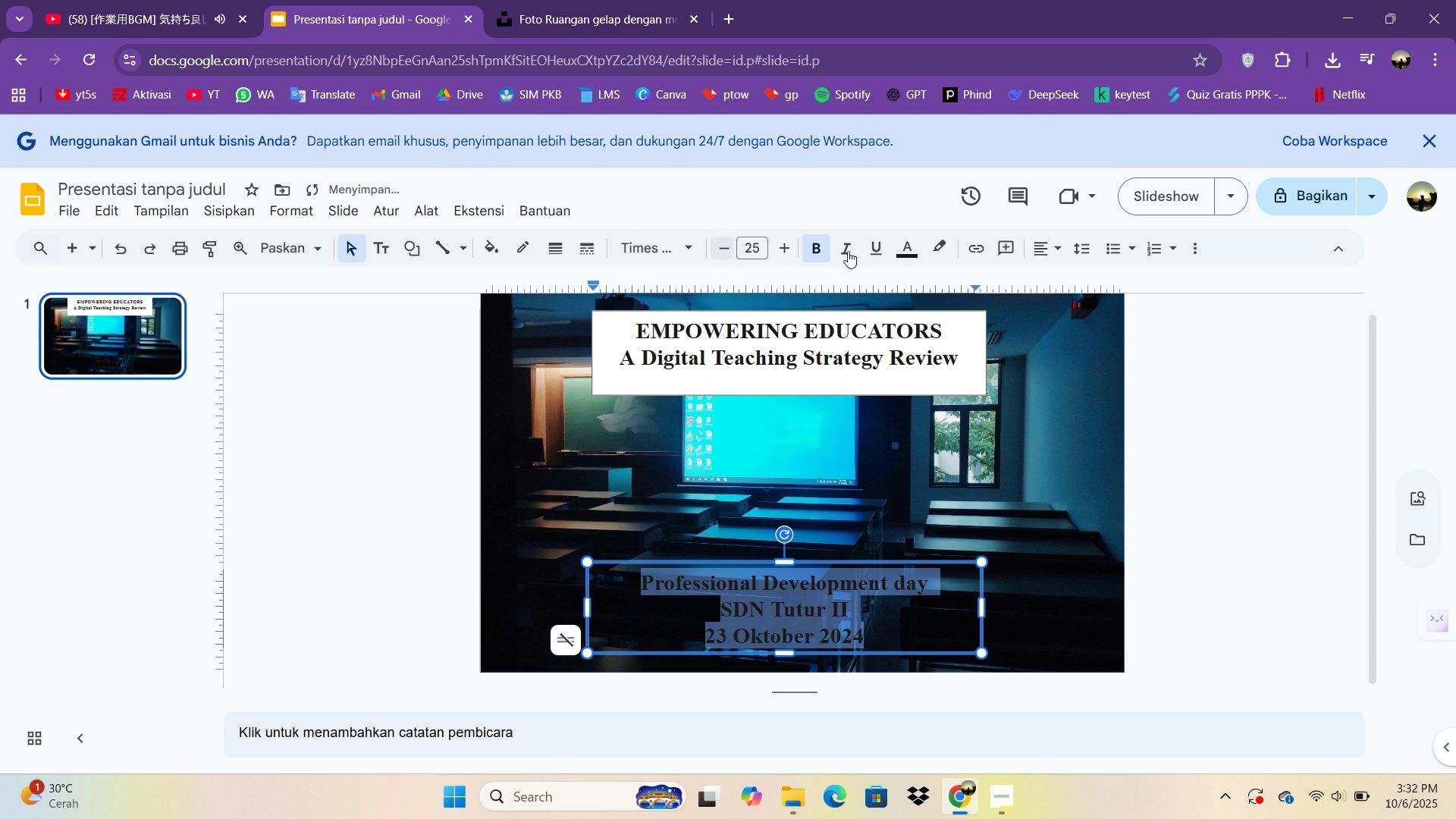 
left_click([907, 254])
 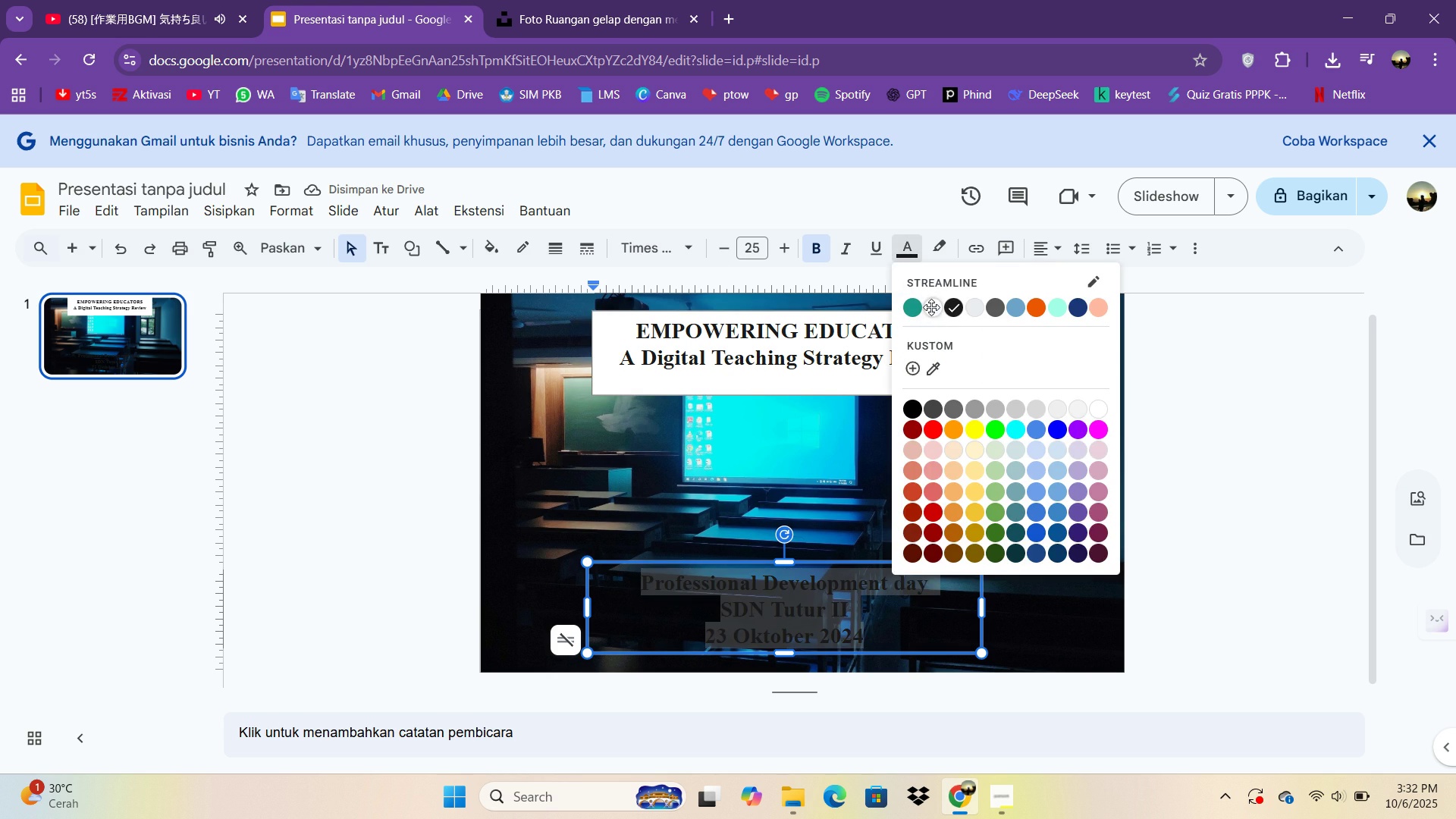 
left_click([931, 307])
 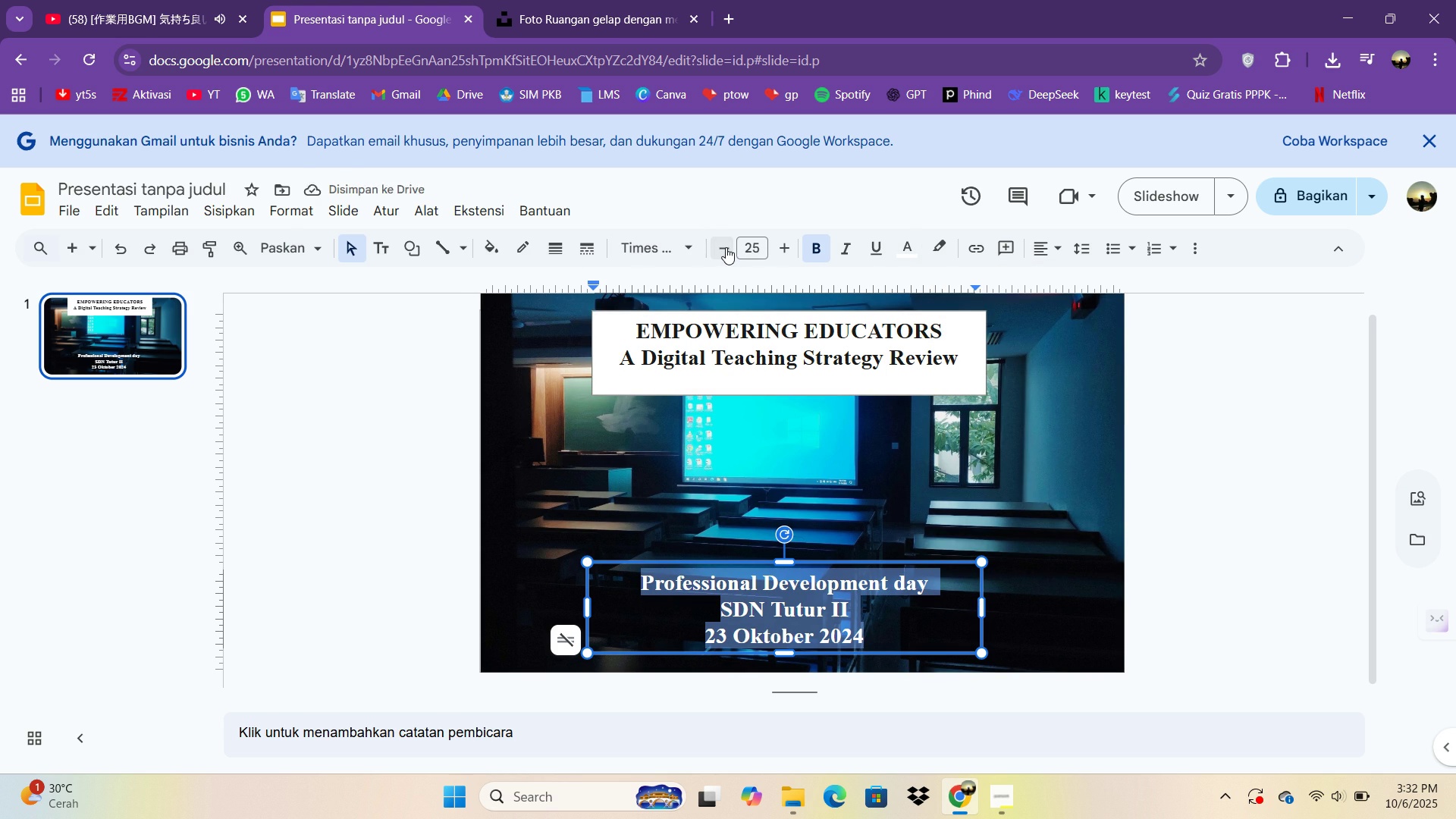 
double_click([726, 247])
 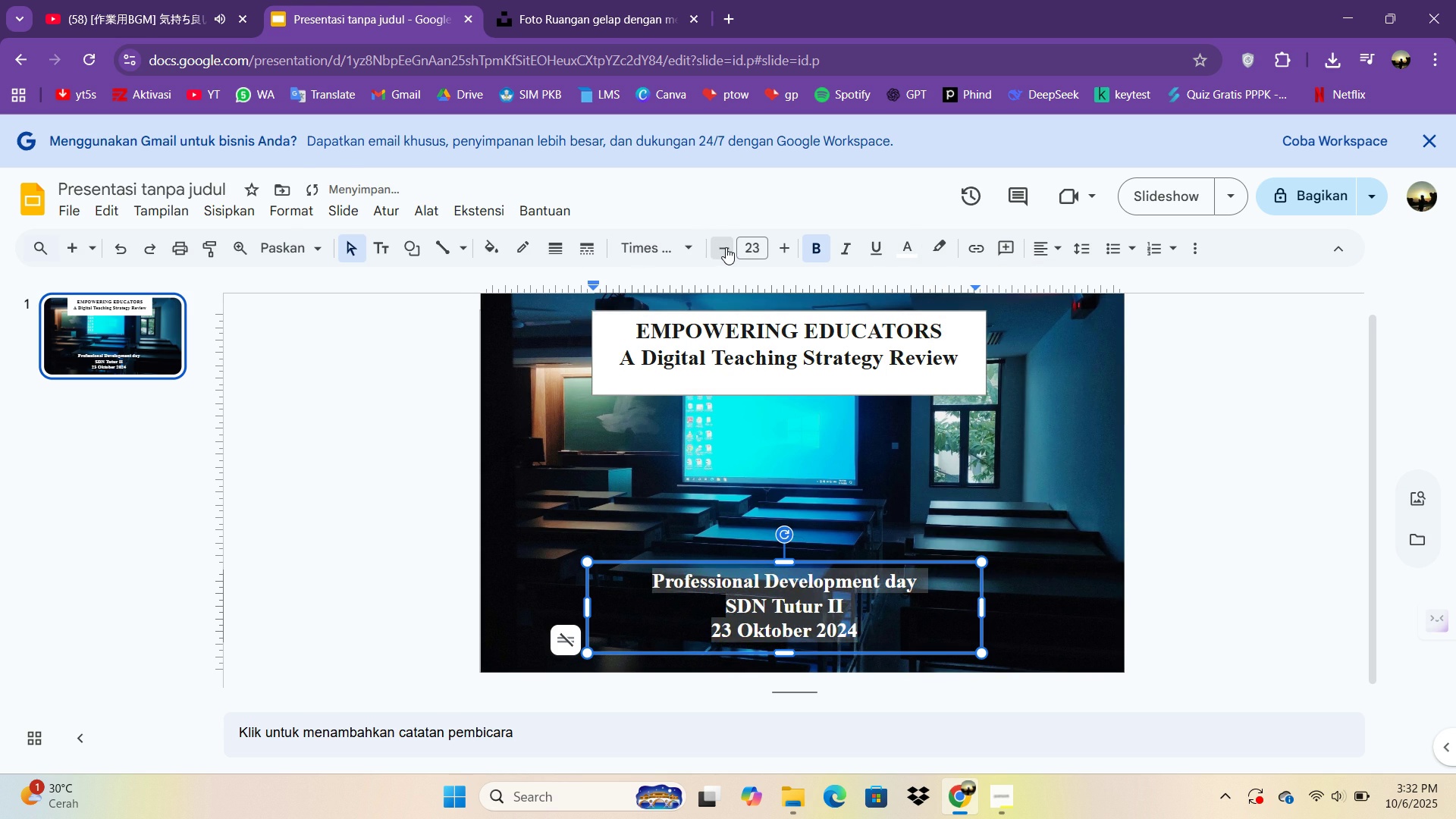 
triple_click([726, 247])
 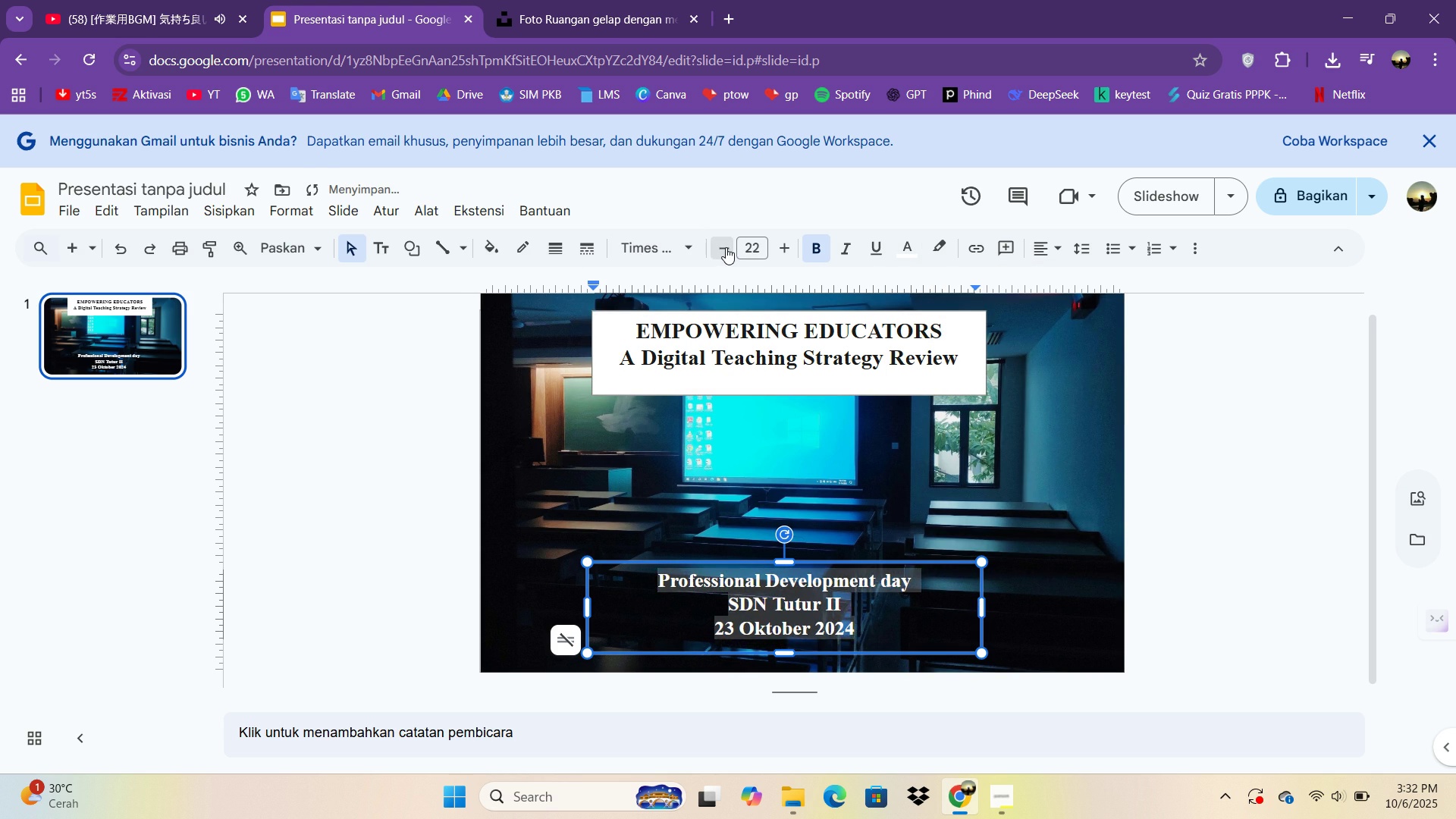 
double_click([726, 247])
 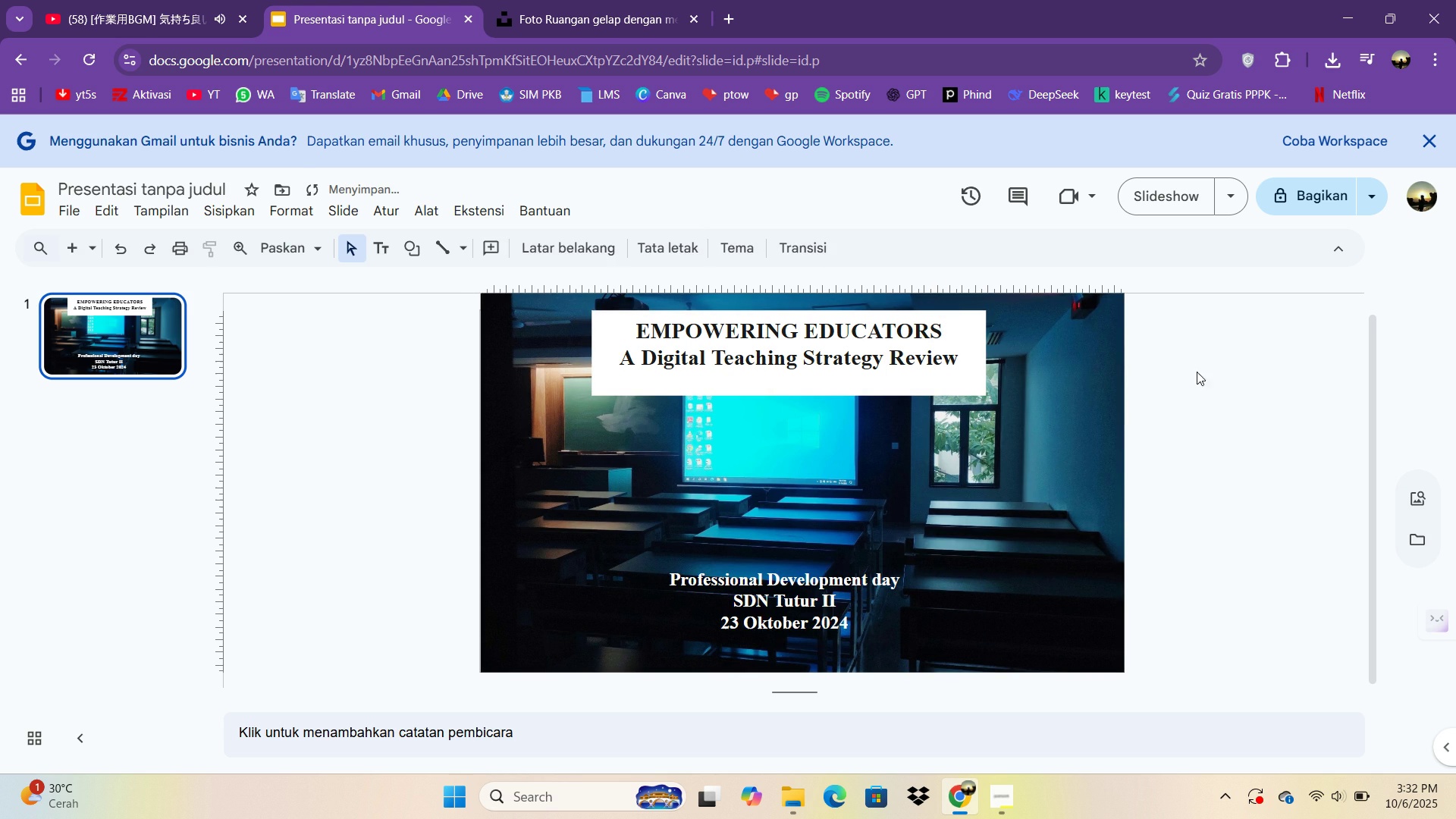 
left_click([1197, 372])